 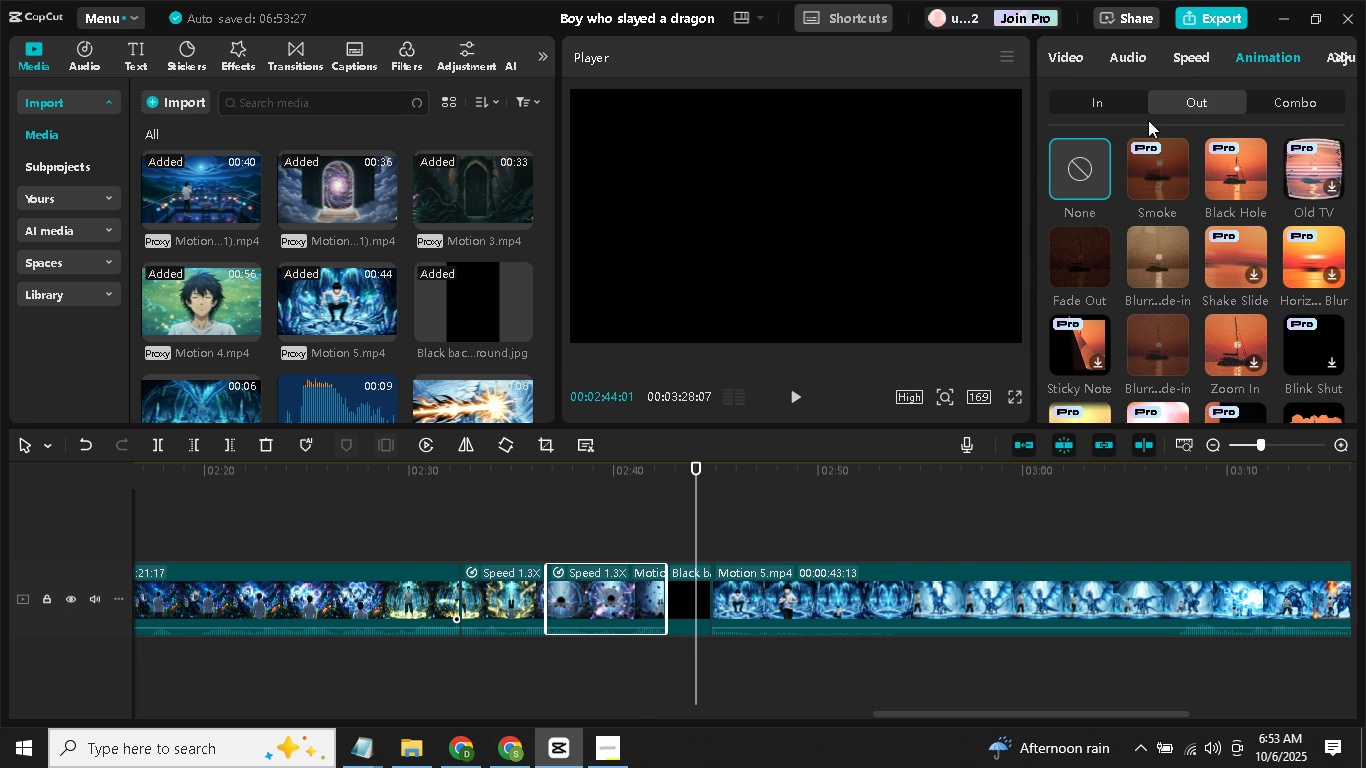 
left_click([1080, 272])
 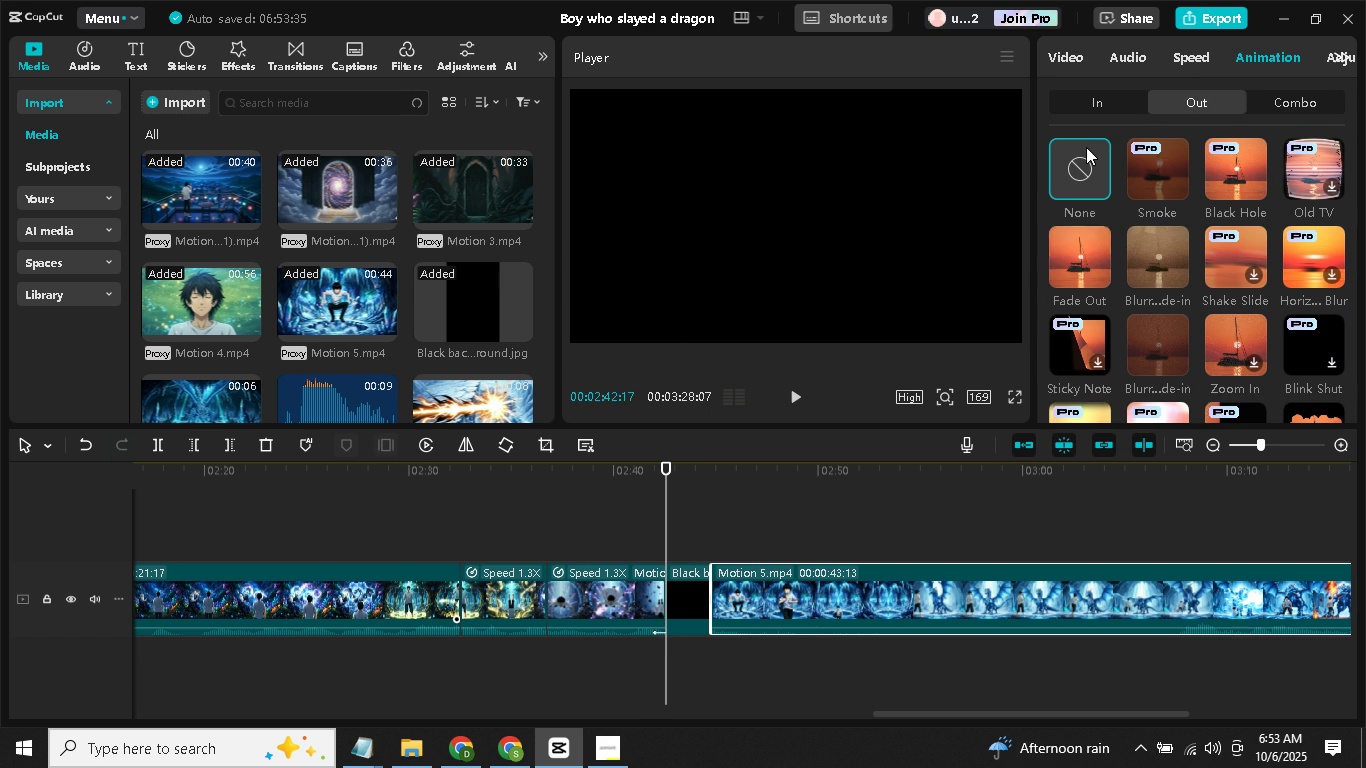 
double_click([1101, 105])
 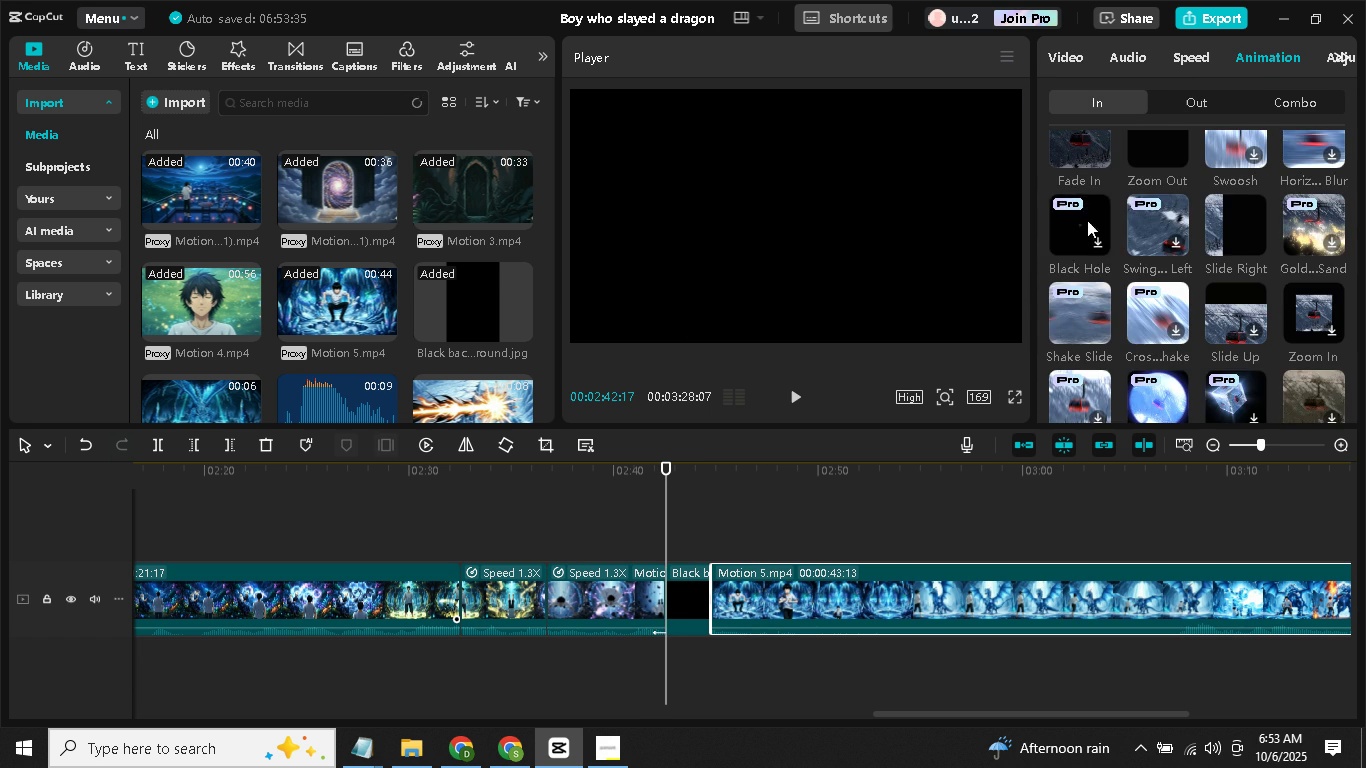 
scroll: coordinate [1087, 218], scroll_direction: up, amount: 3.0
 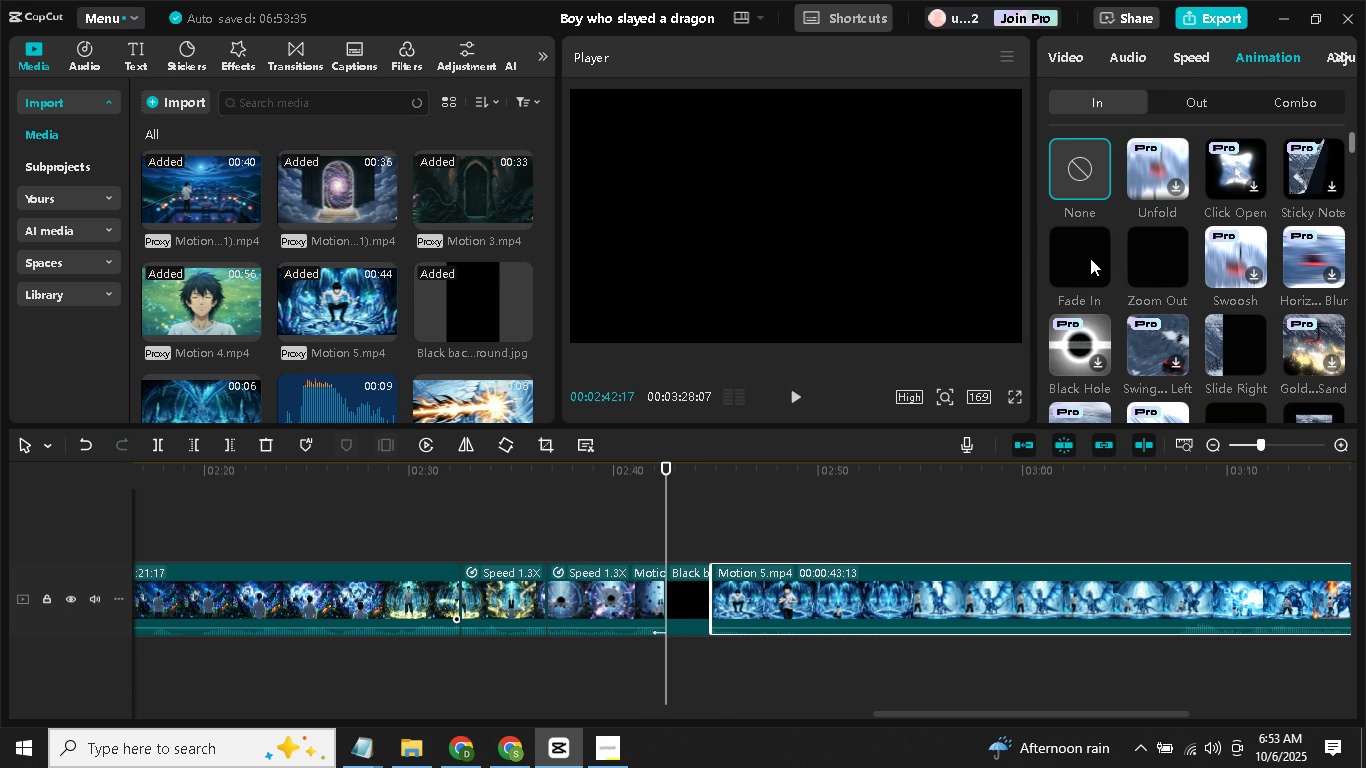 
left_click([1090, 258])
 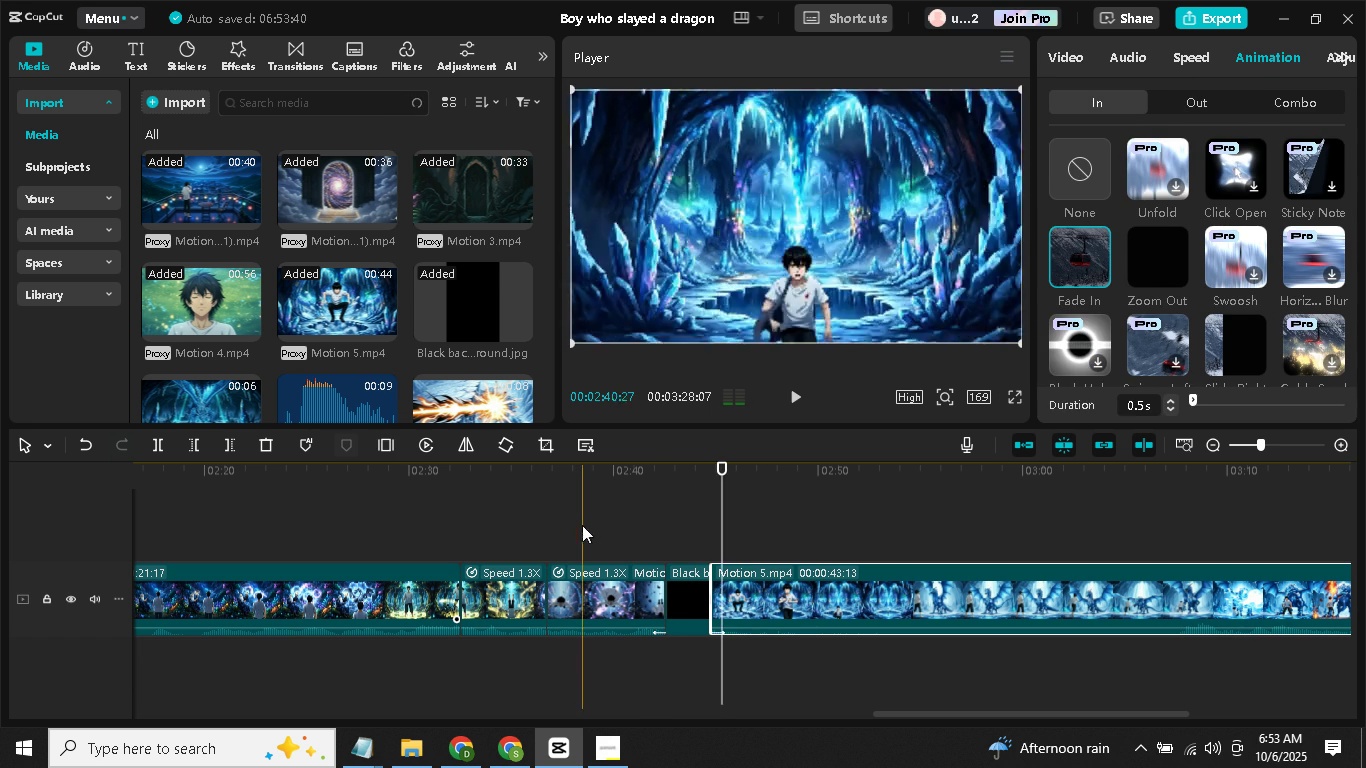 
left_click([582, 523])
 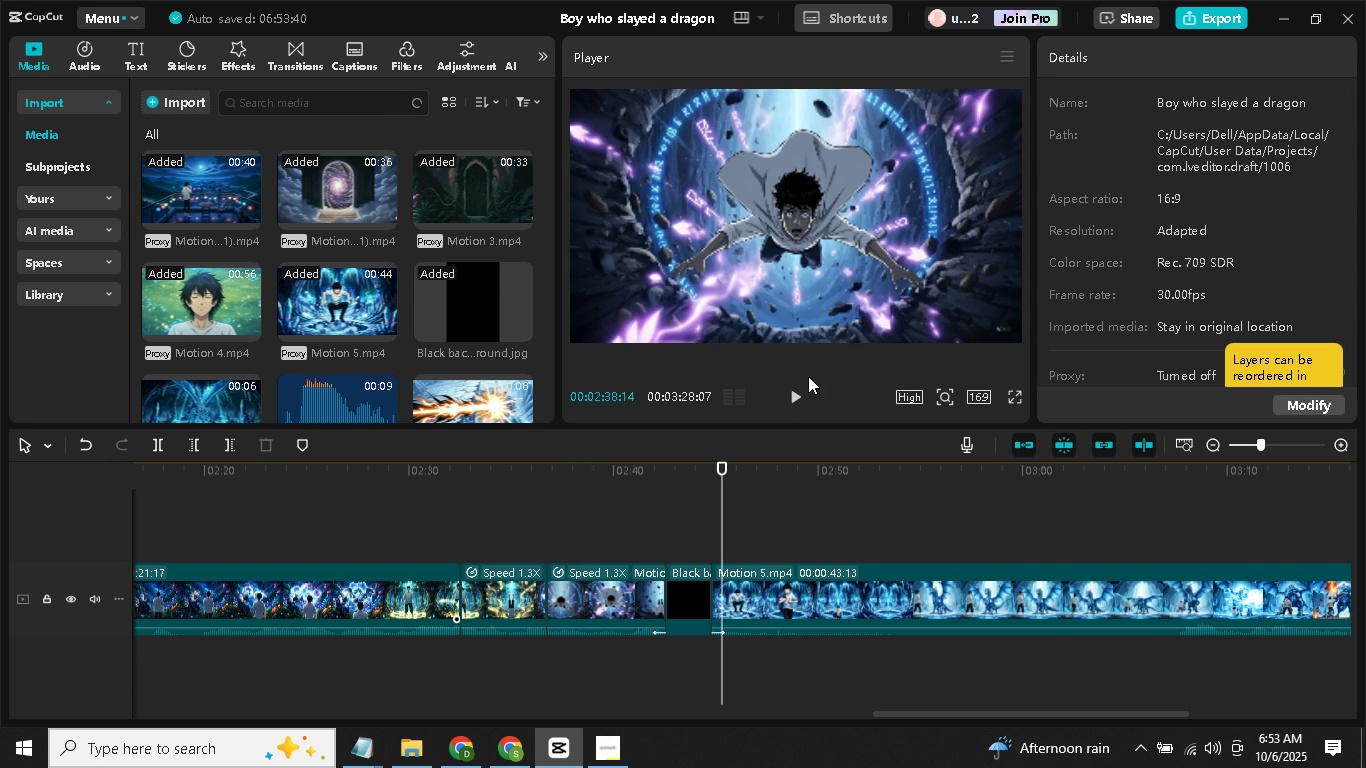 
scroll: coordinate [804, 381], scroll_direction: up, amount: 1.0
 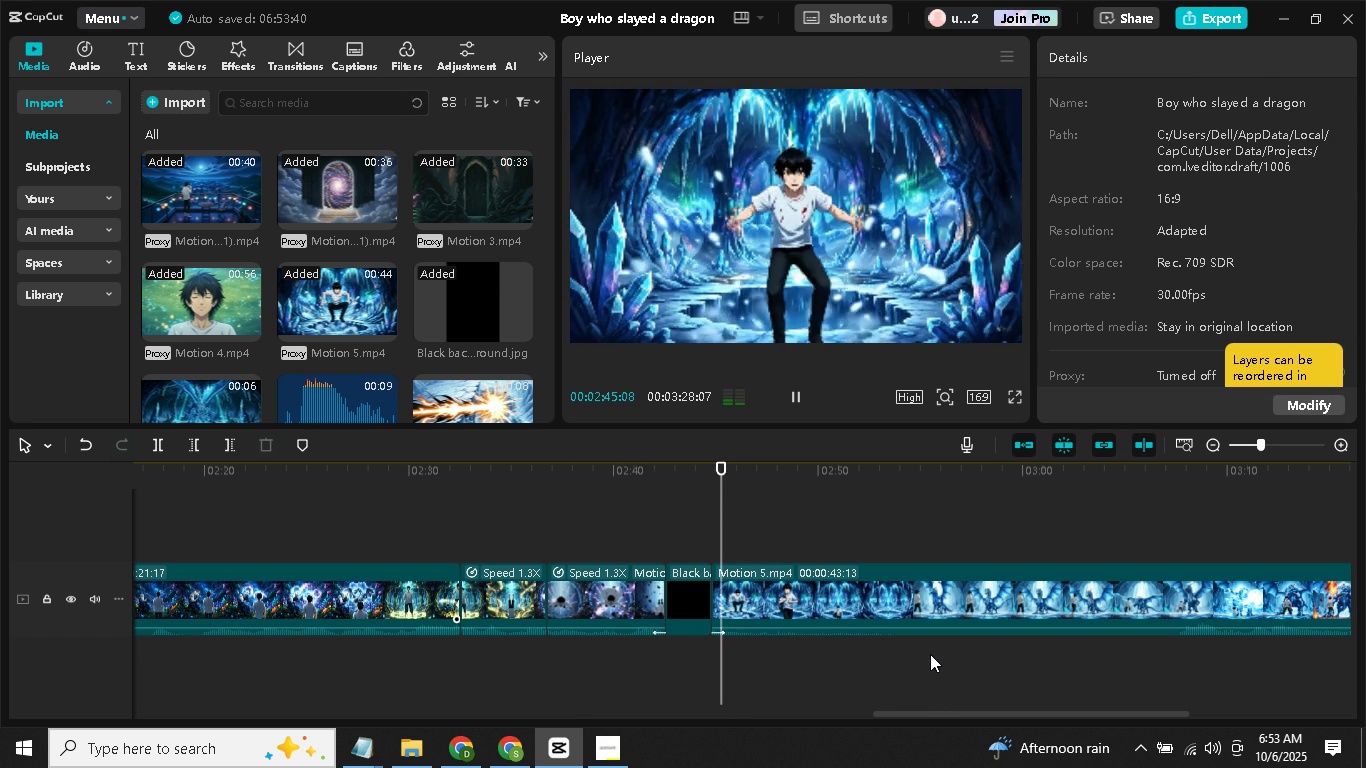 
wait(12.64)
 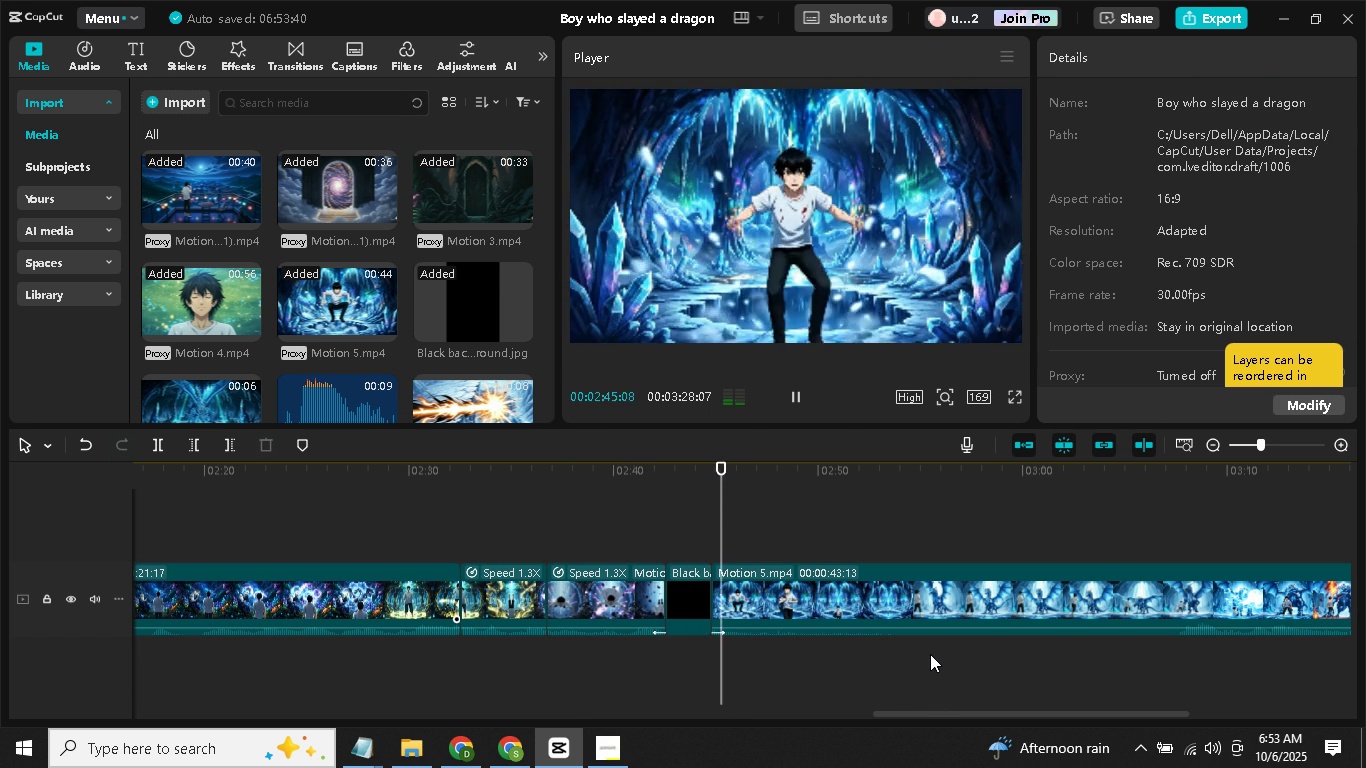 
left_click([696, 524])
 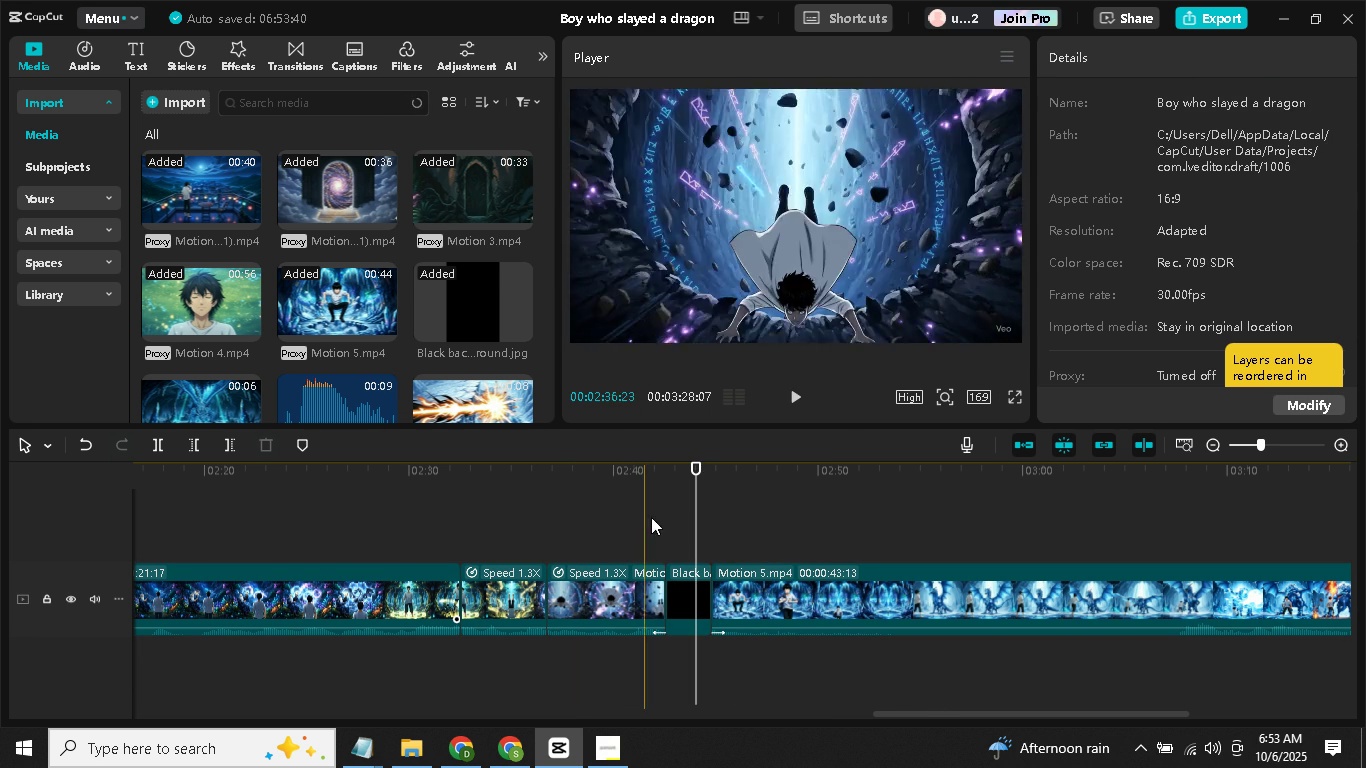 
left_click([660, 515])
 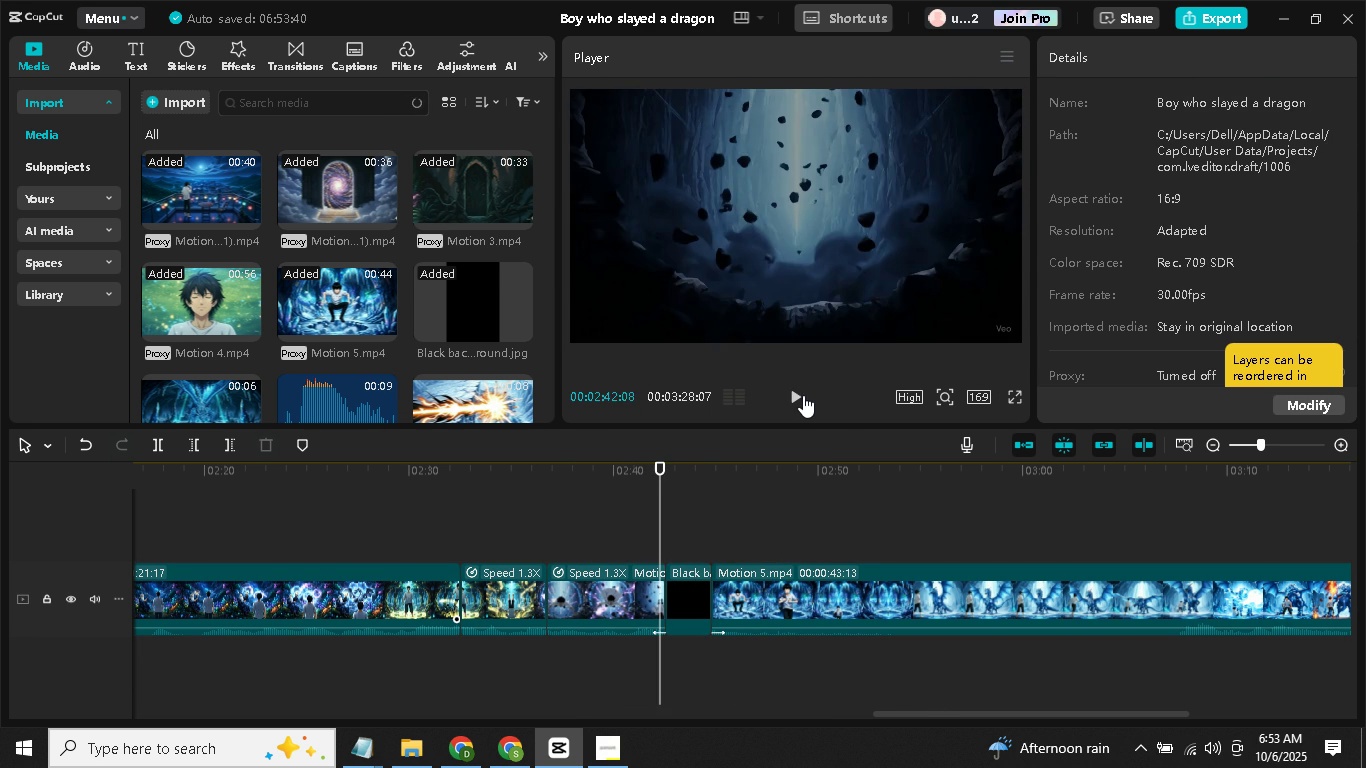 
double_click([801, 395])
 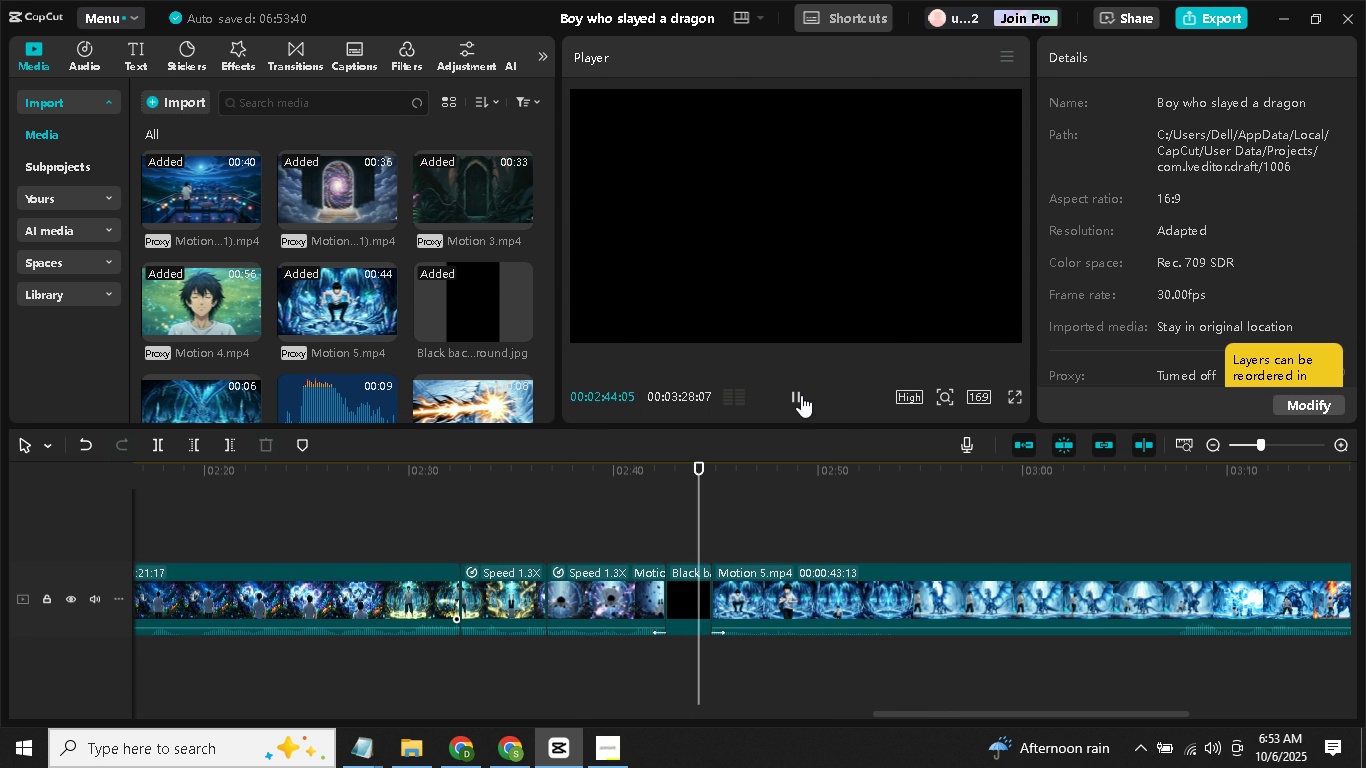 
left_click([801, 395])
 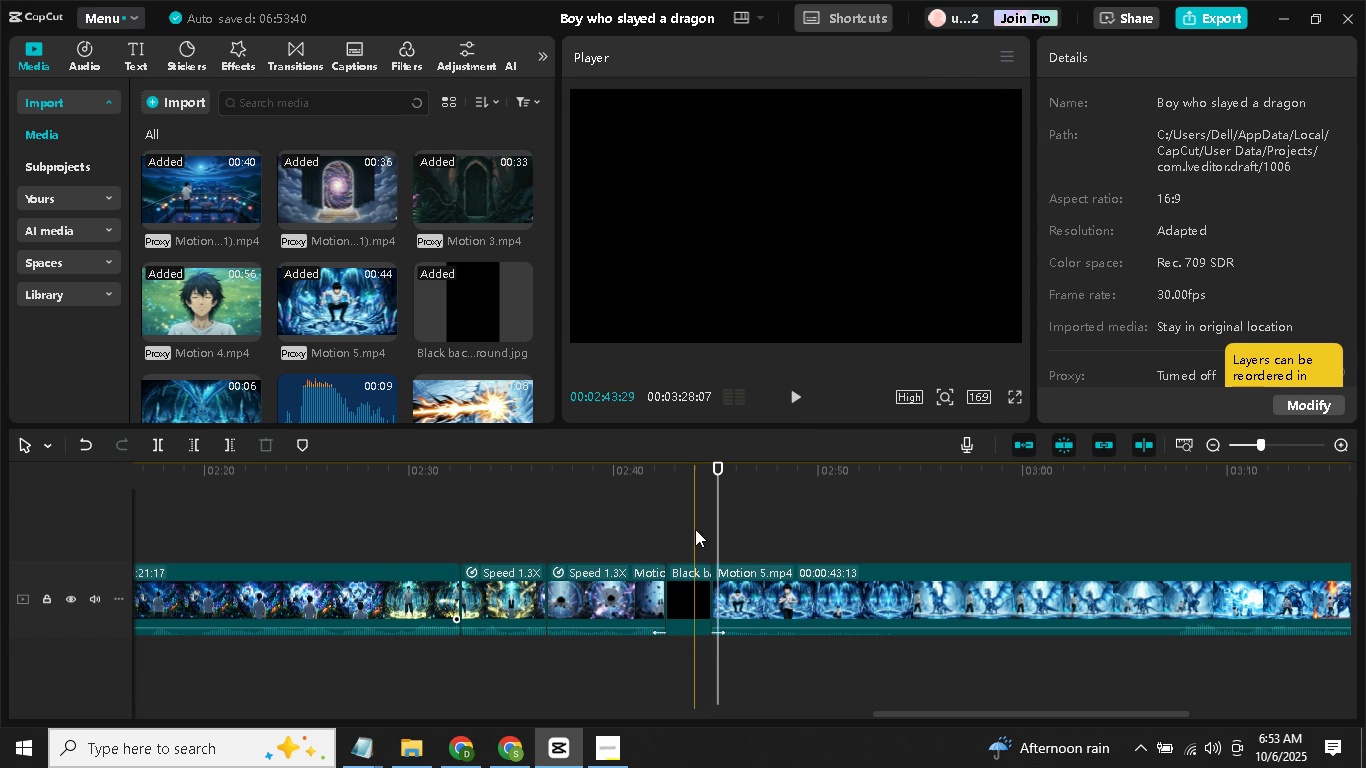 
left_click([695, 529])